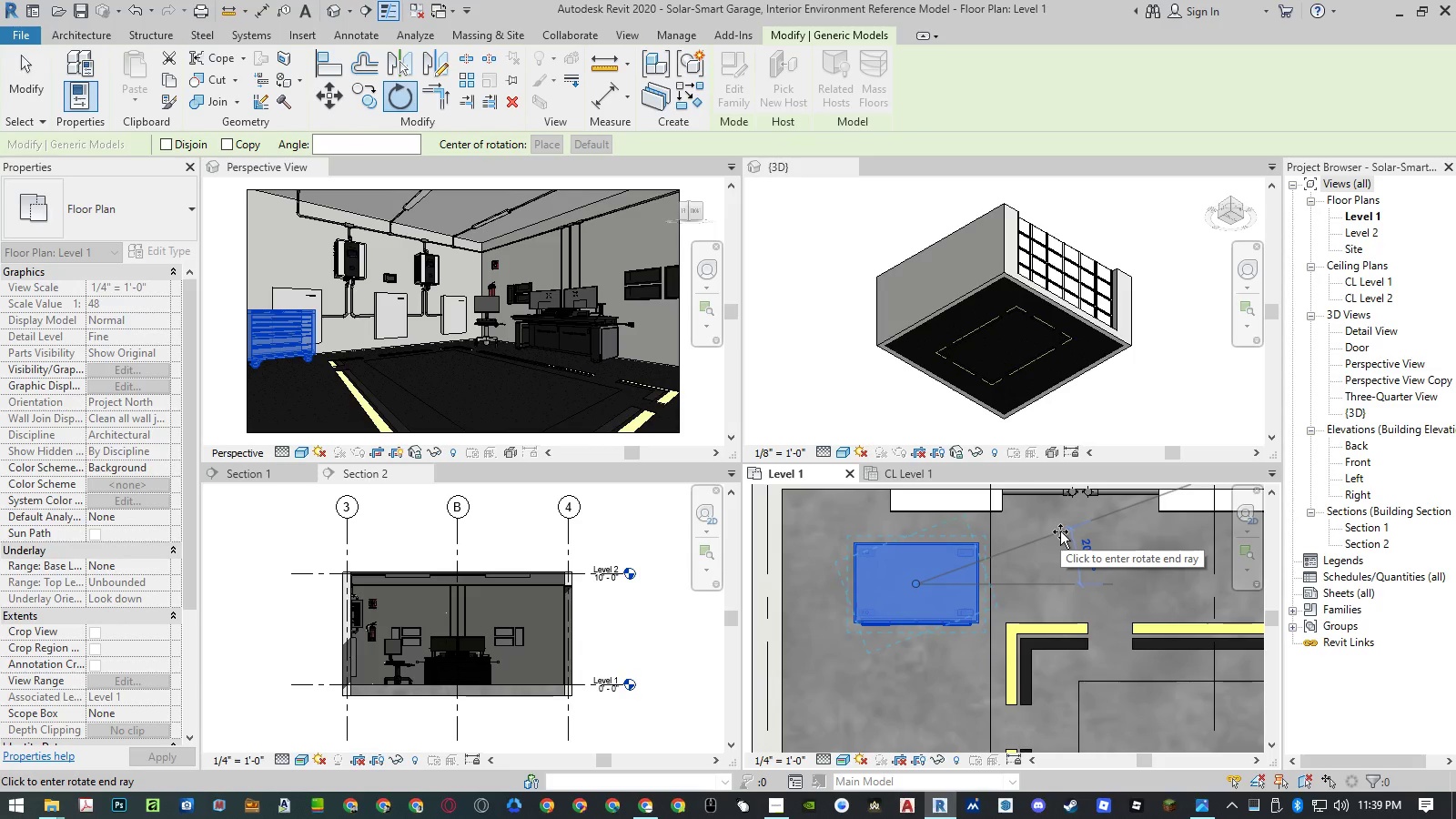 
key(Numpad3)